 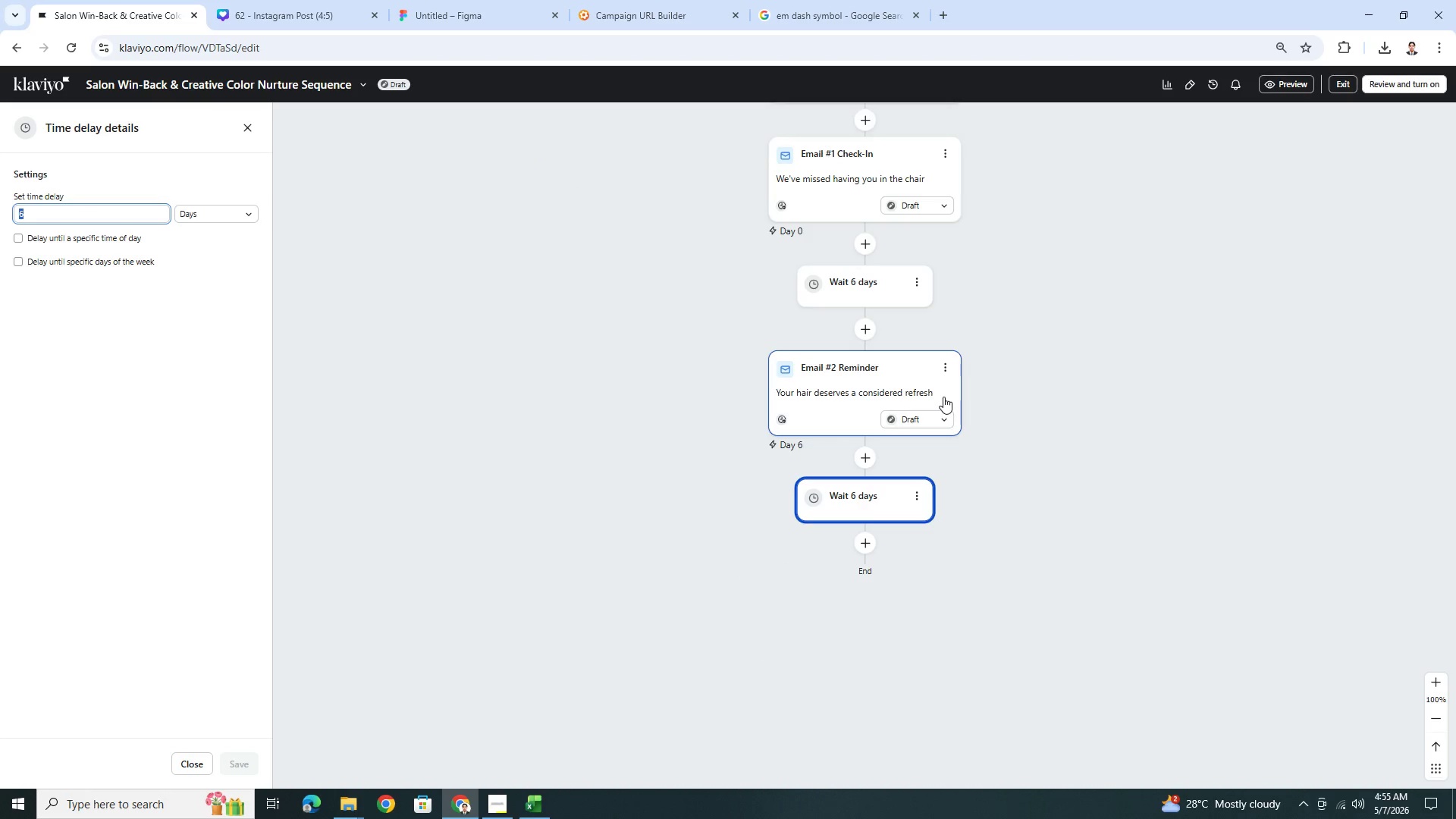 
scroll: coordinate [971, 385], scroll_direction: up, amount: 3.0
 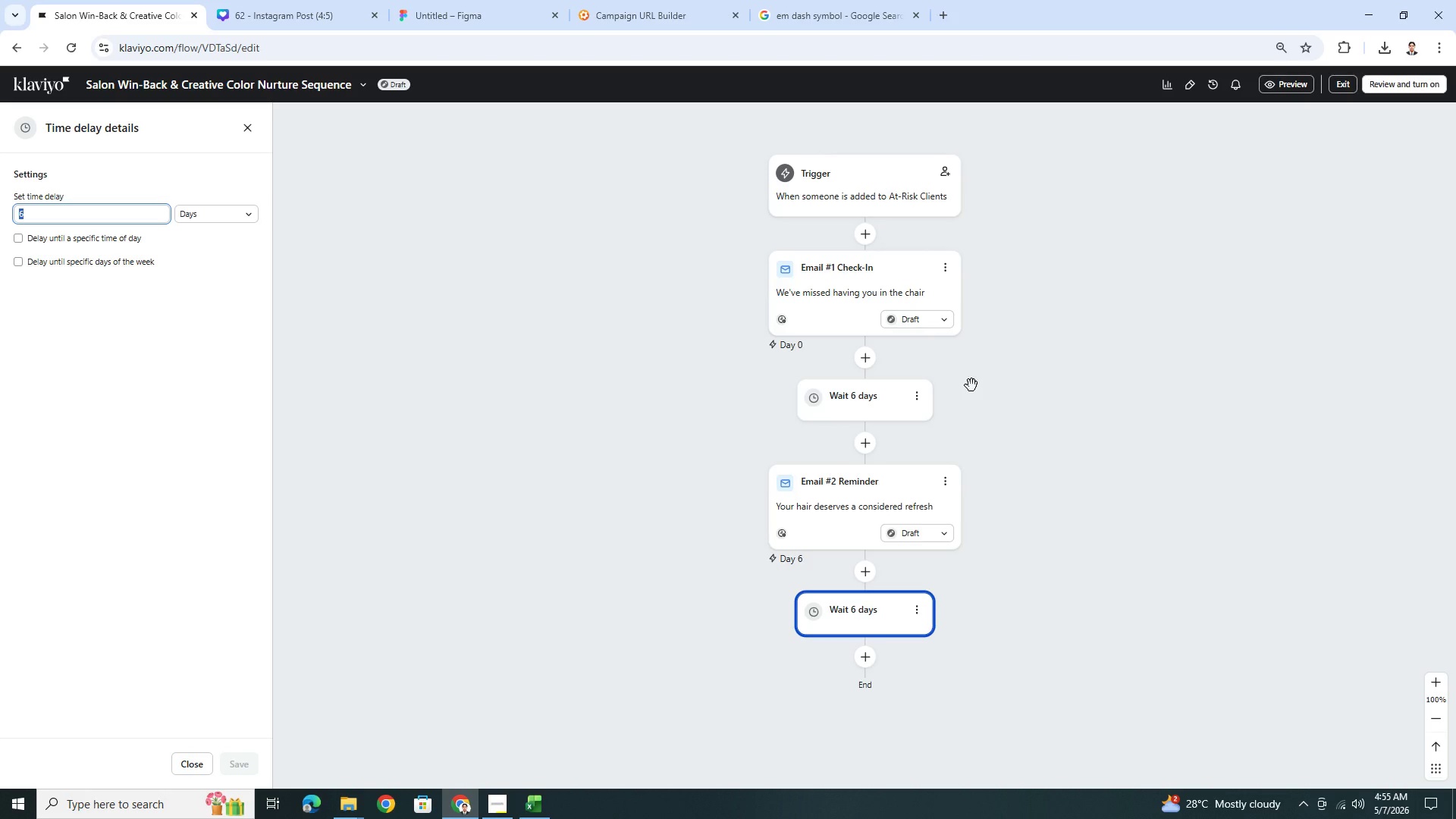 
wait(7.82)
 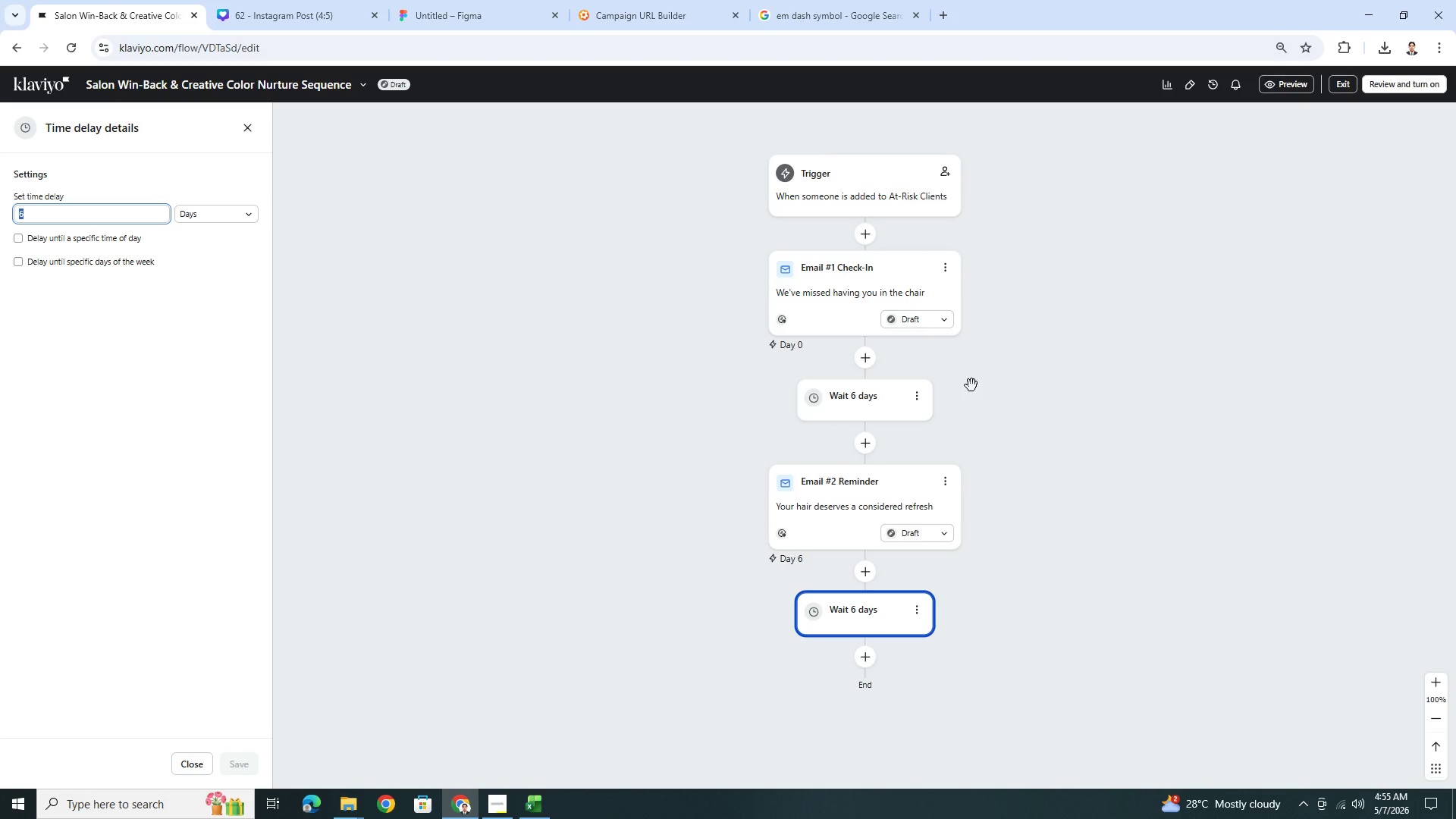 
key(Numpad7)
 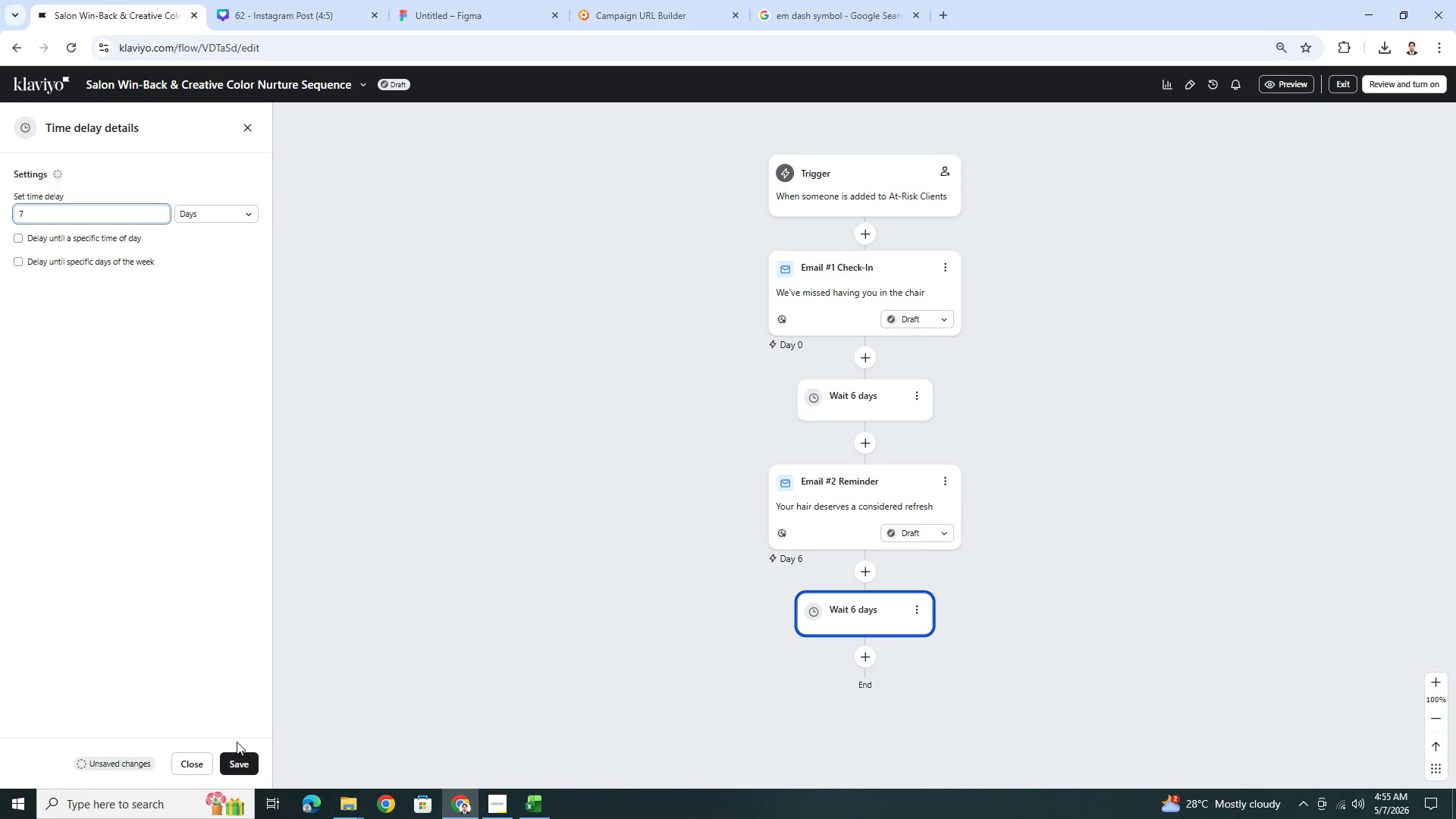 
left_click([241, 759])
 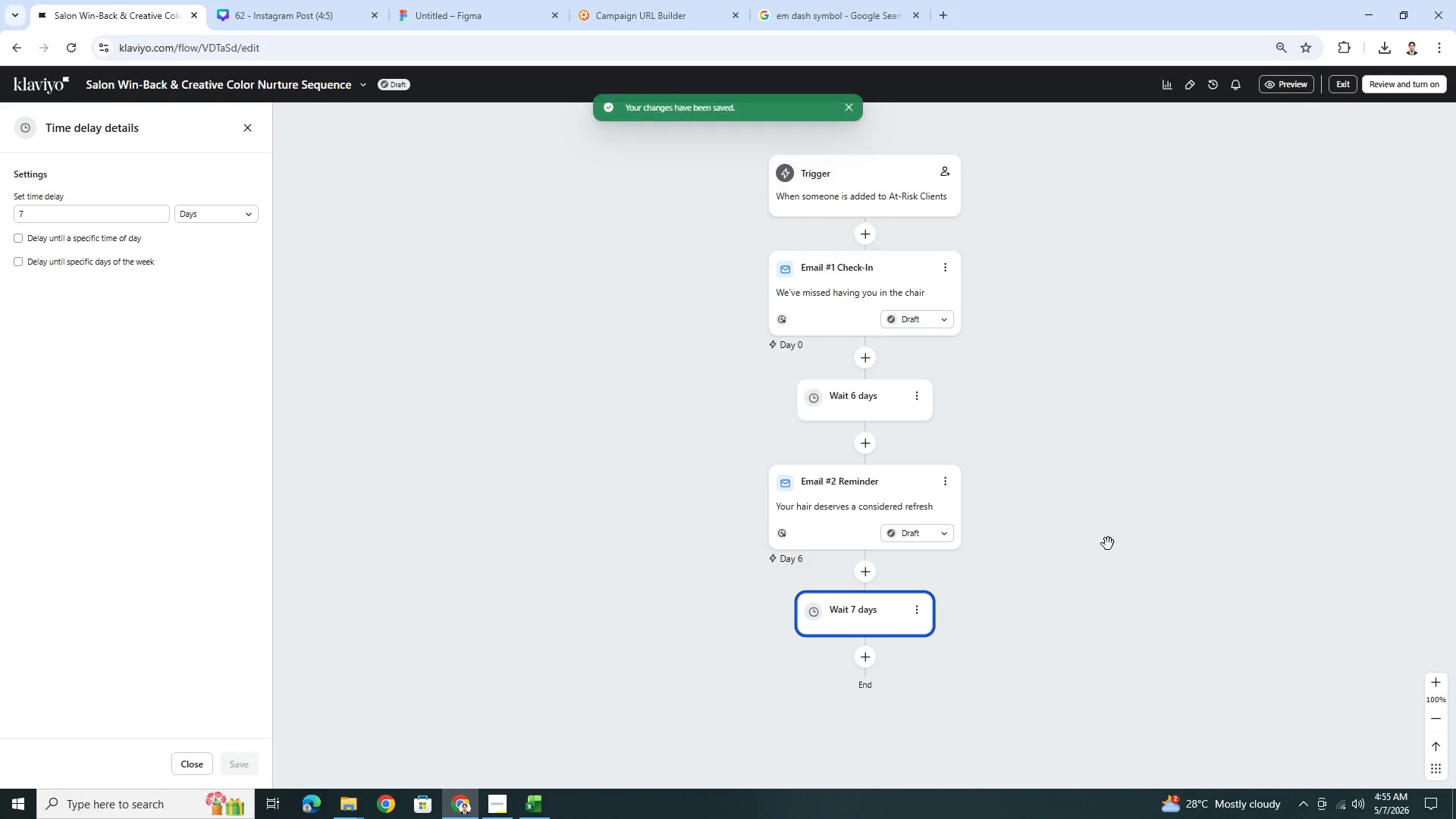 
scroll: coordinate [1108, 544], scroll_direction: down, amount: 2.0
 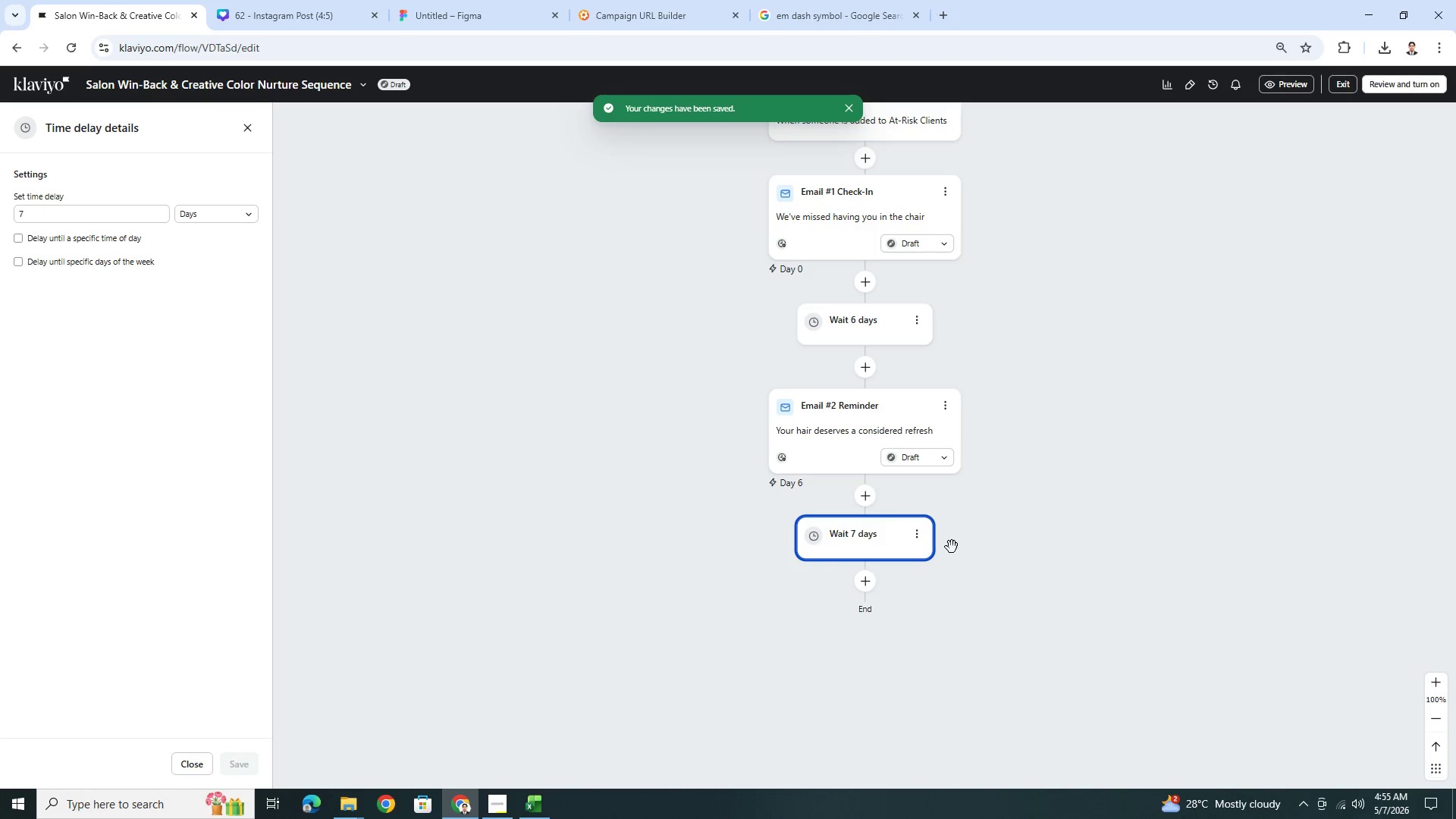 
left_click([869, 589])
 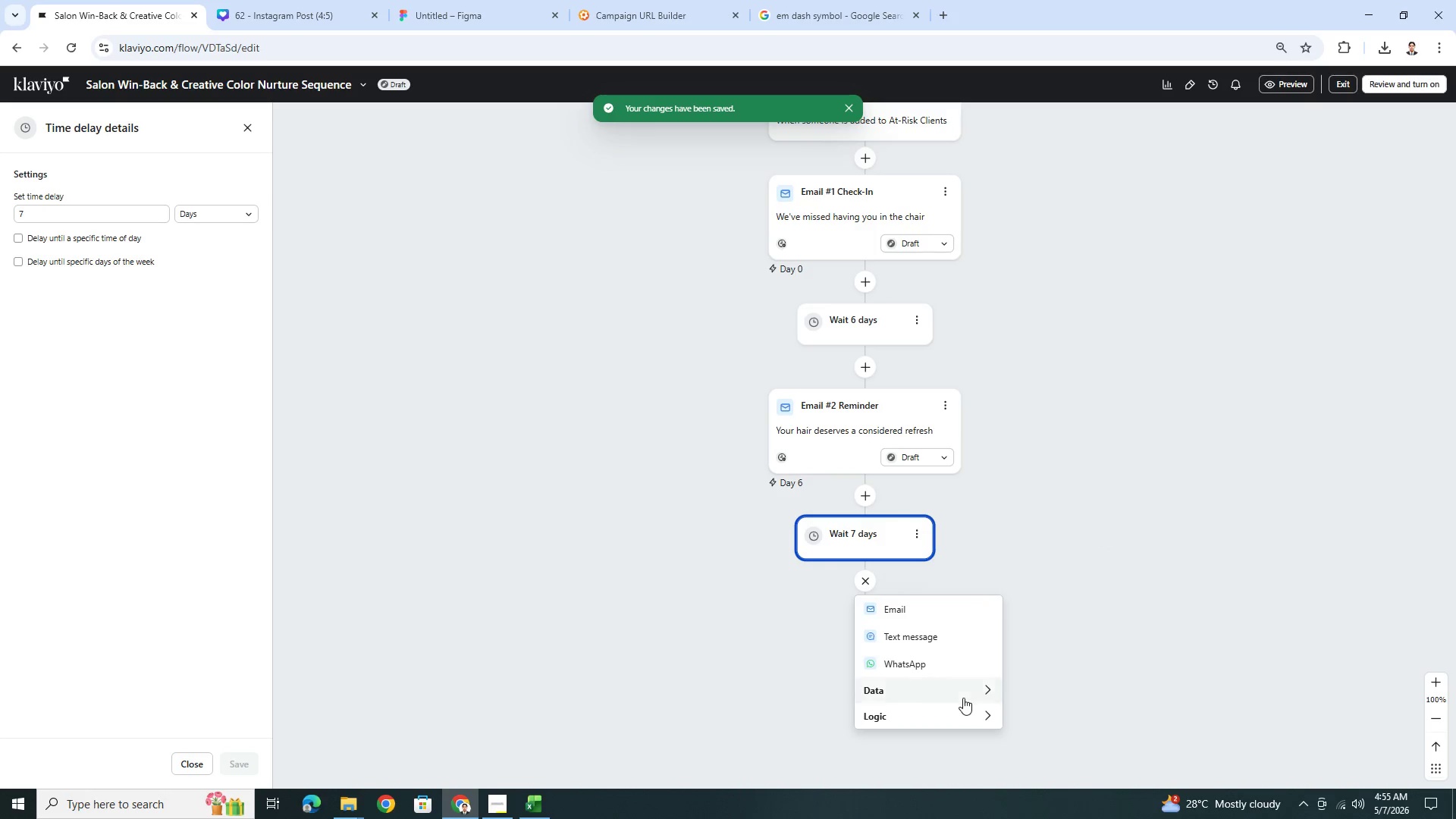 
left_click([963, 713])
 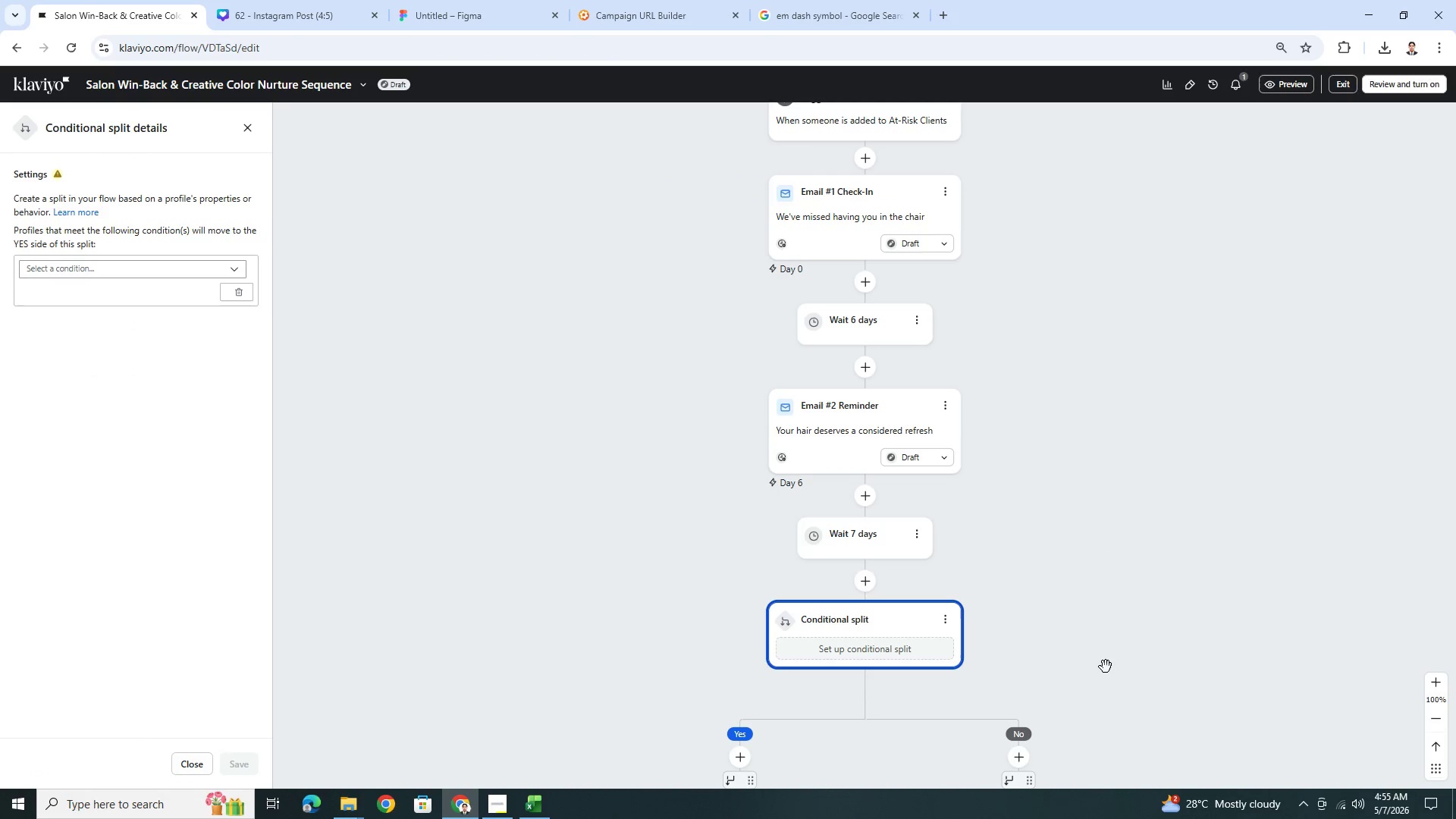 
left_click_drag(start_coordinate=[1172, 570], to_coordinate=[1081, 466])
 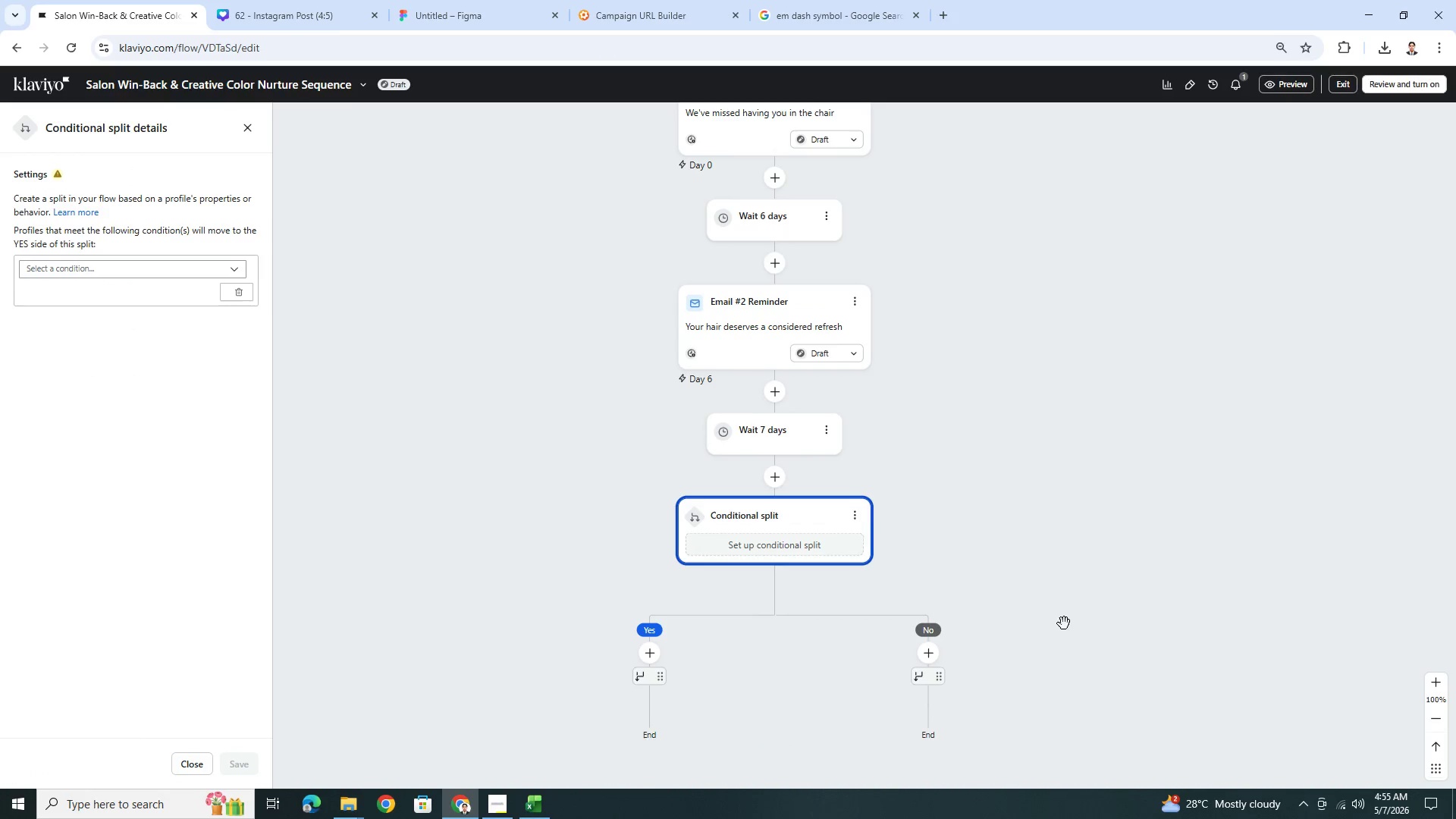 
left_click_drag(start_coordinate=[1064, 623], to_coordinate=[1068, 486])
 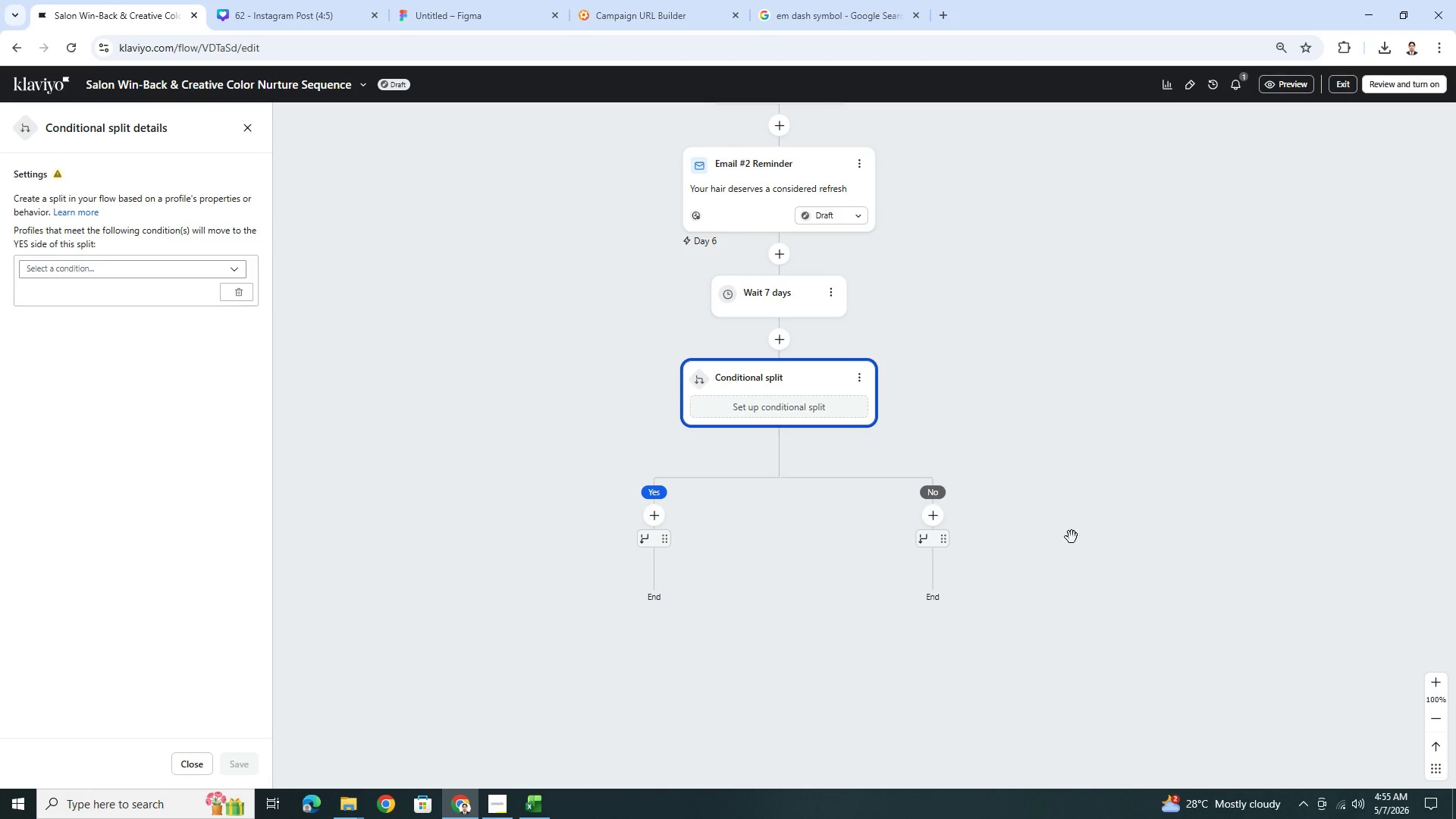 
left_click_drag(start_coordinate=[1074, 545], to_coordinate=[1073, 505])
 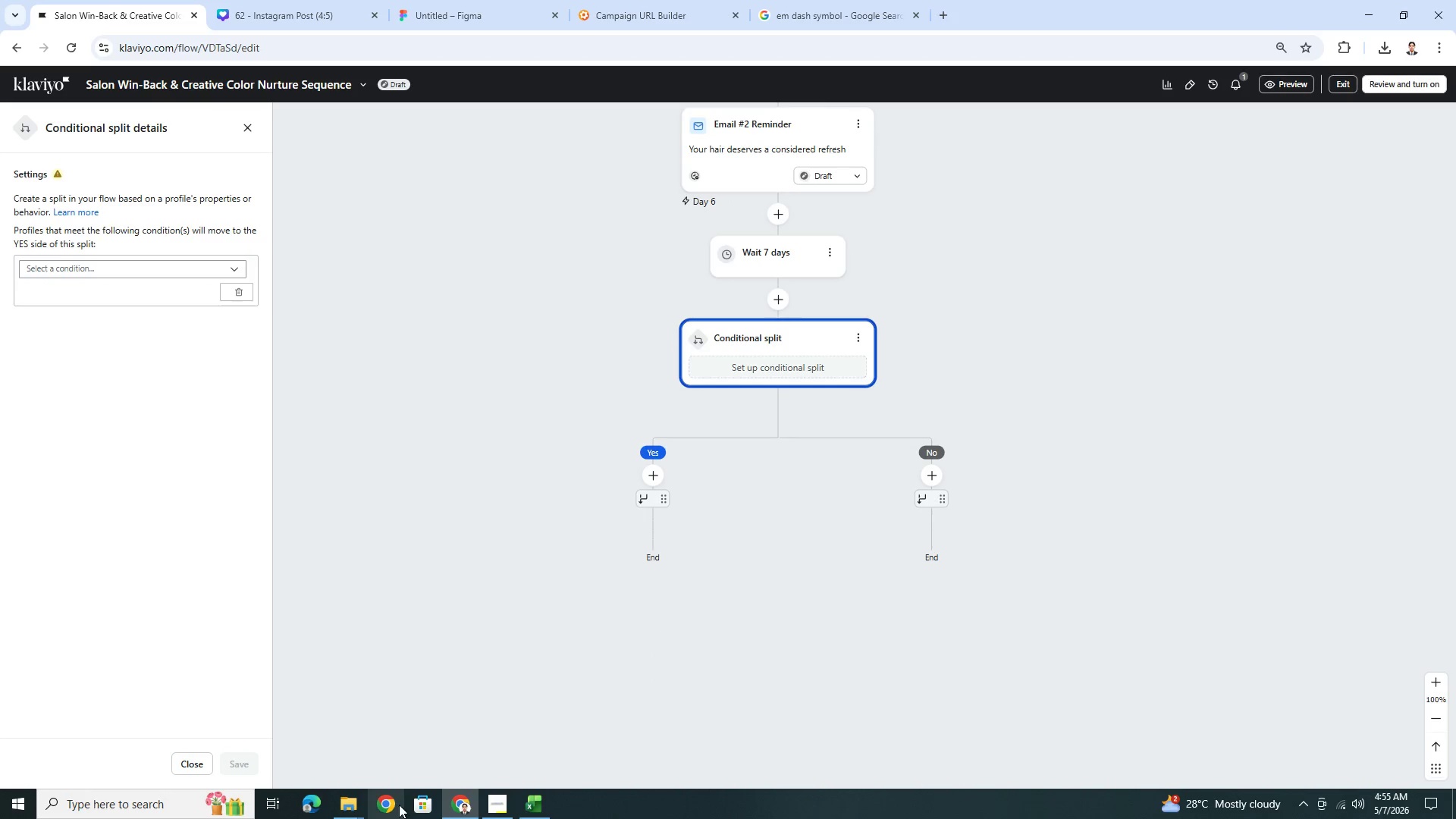 
left_click([530, 802])
 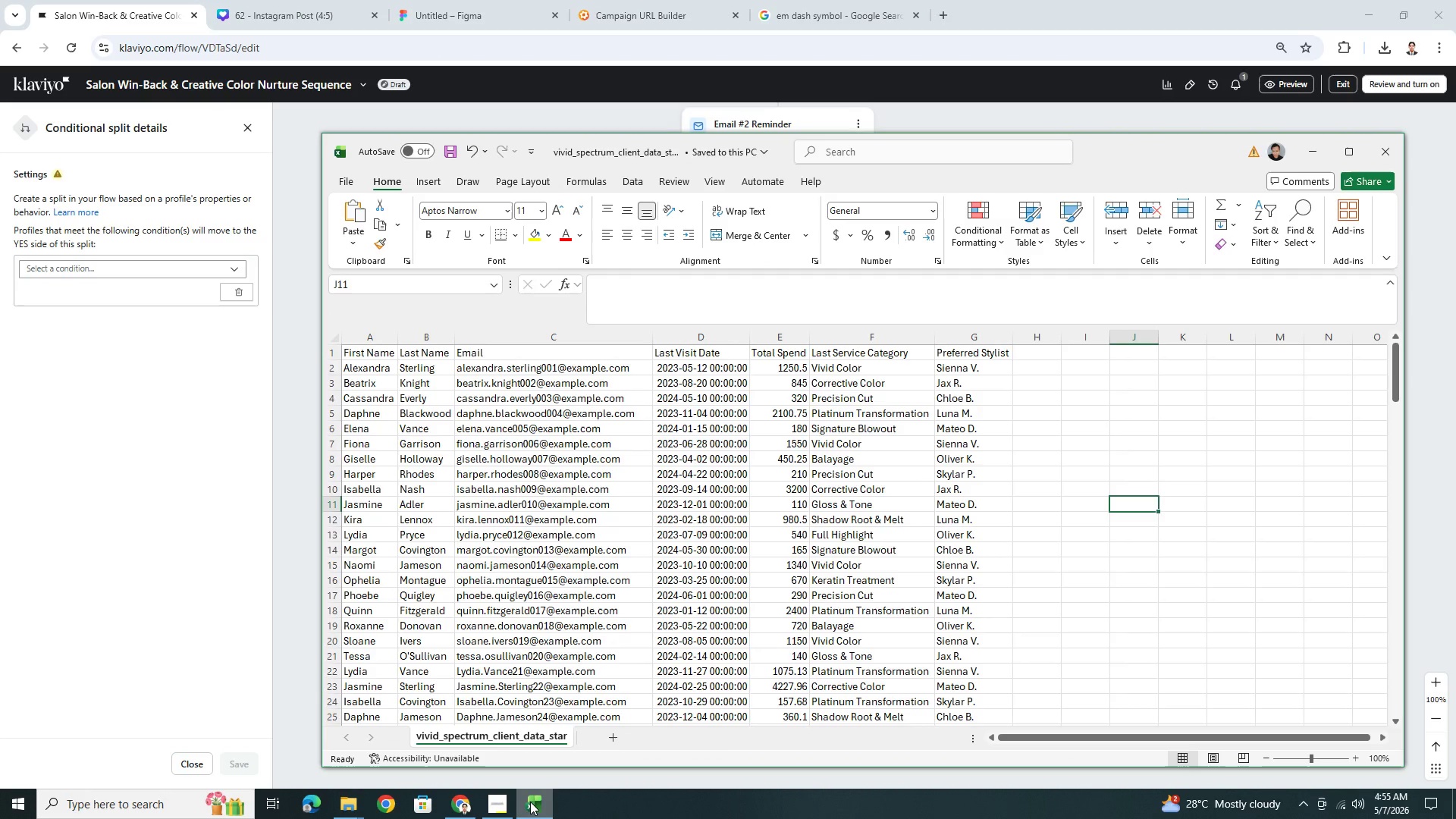 
left_click([530, 802])
 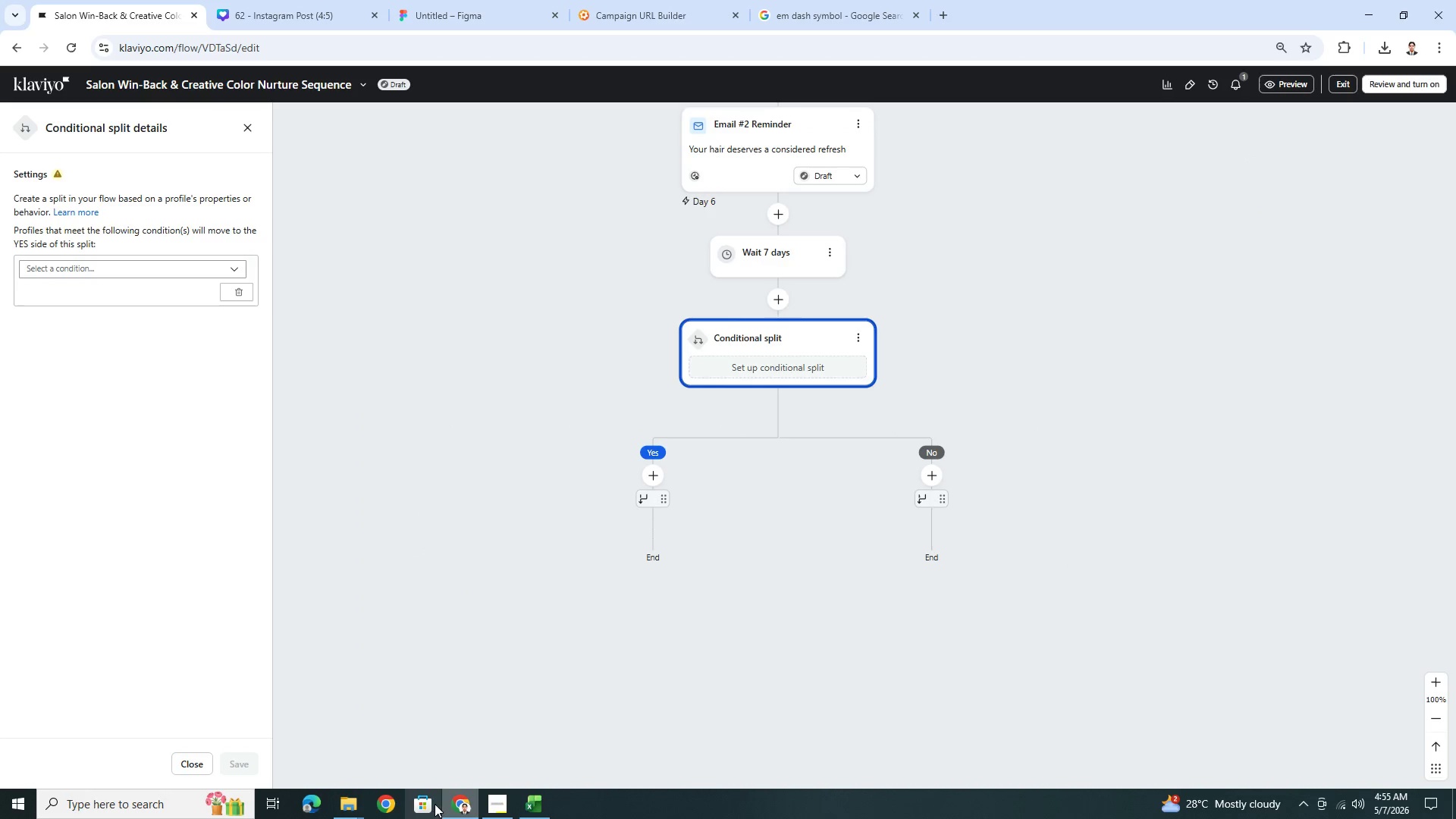 
left_click([354, 802])
 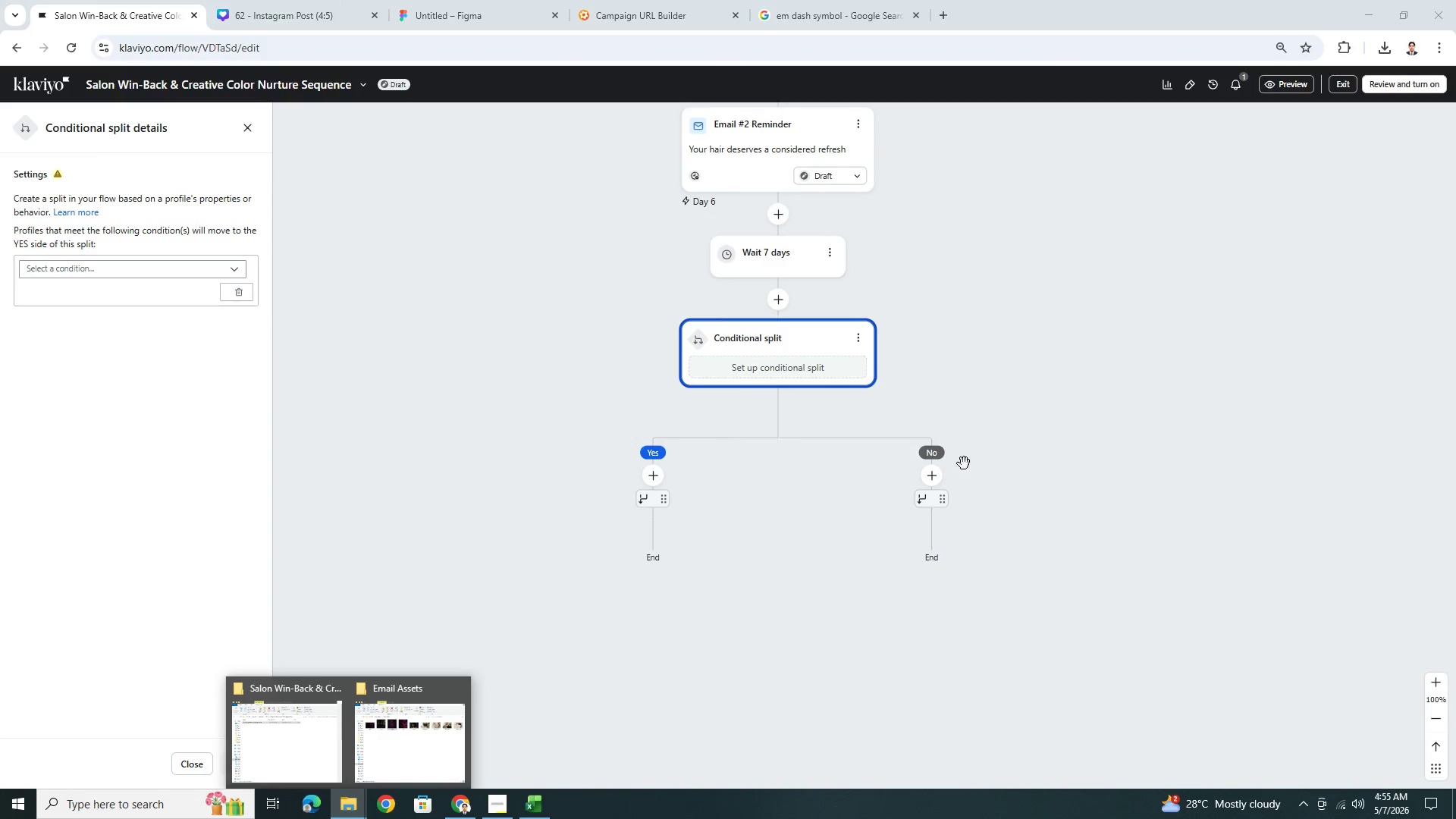 
left_click([1072, 451])